 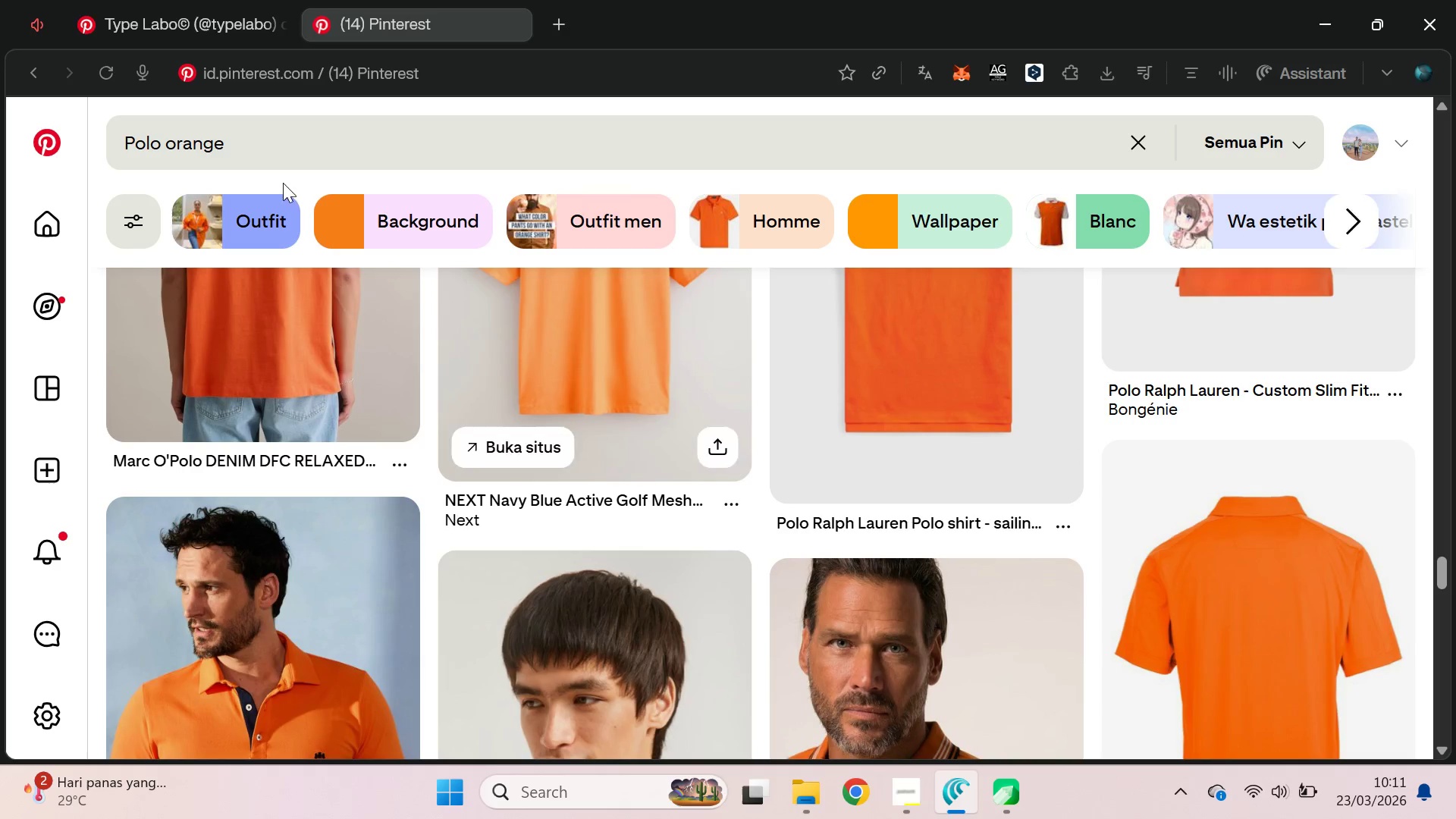 
double_click([322, 112])
 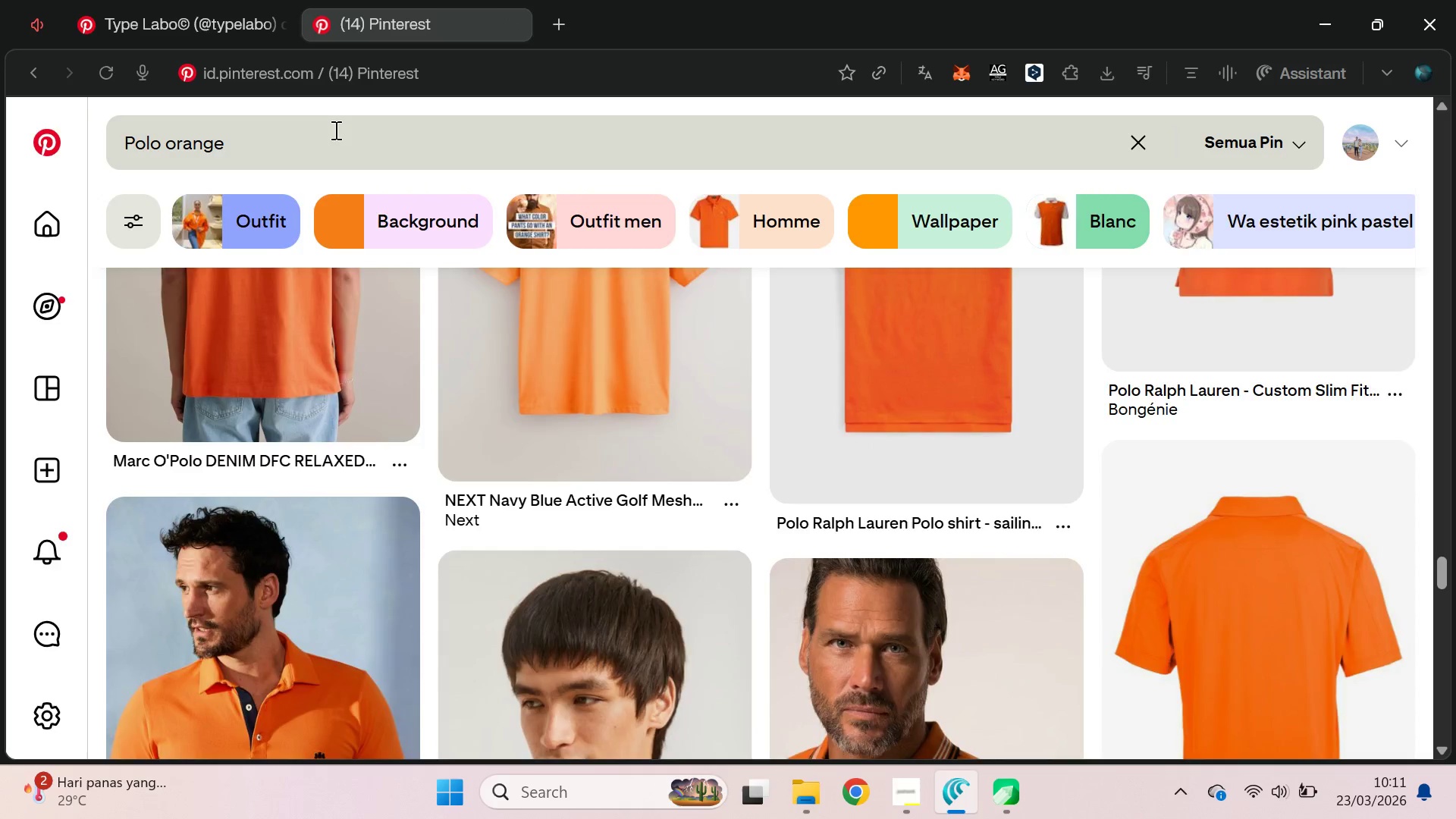 
left_click_drag(start_coordinate=[334, 130], to_coordinate=[140, 147])
 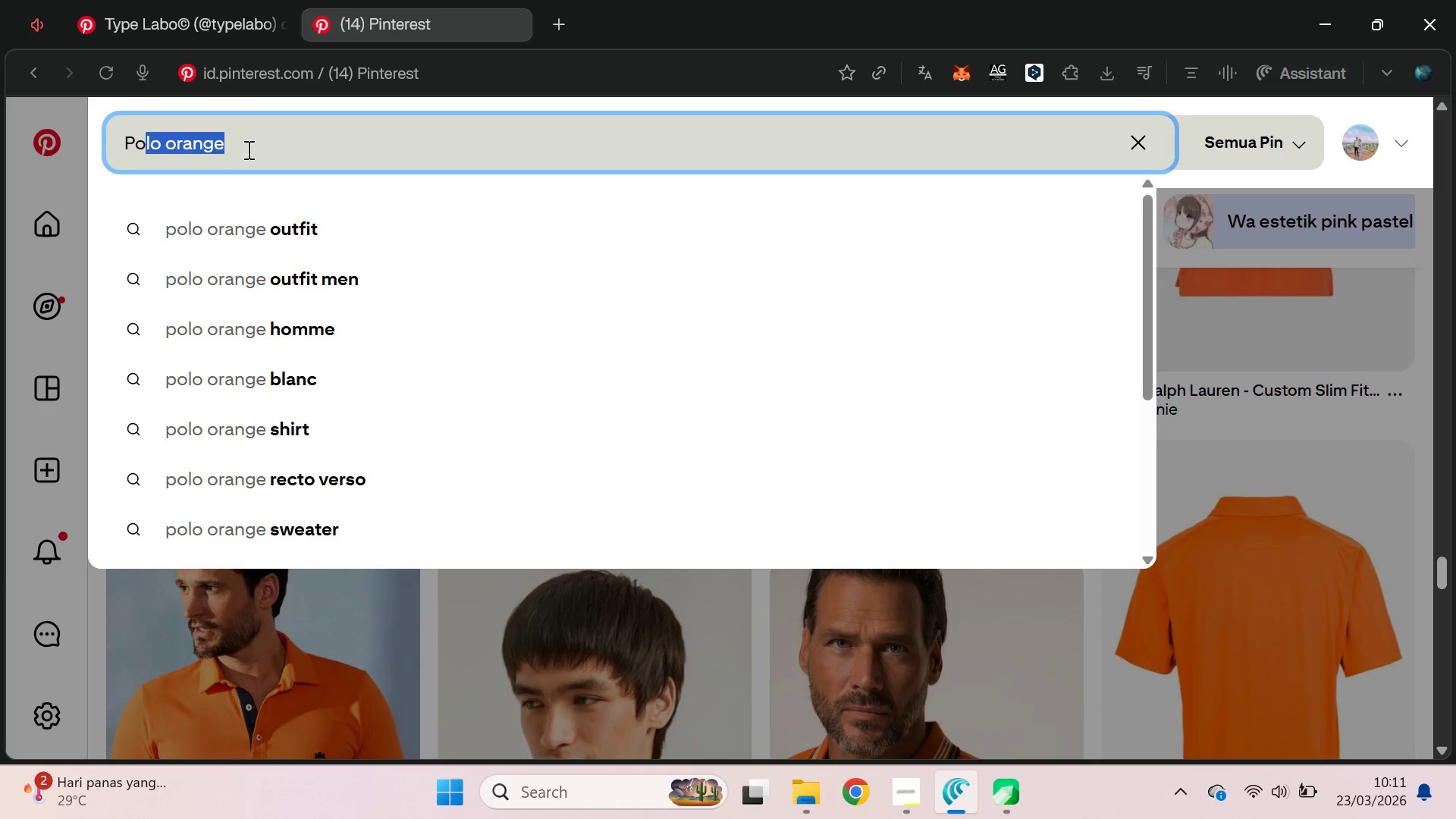 
left_click([247, 149])
 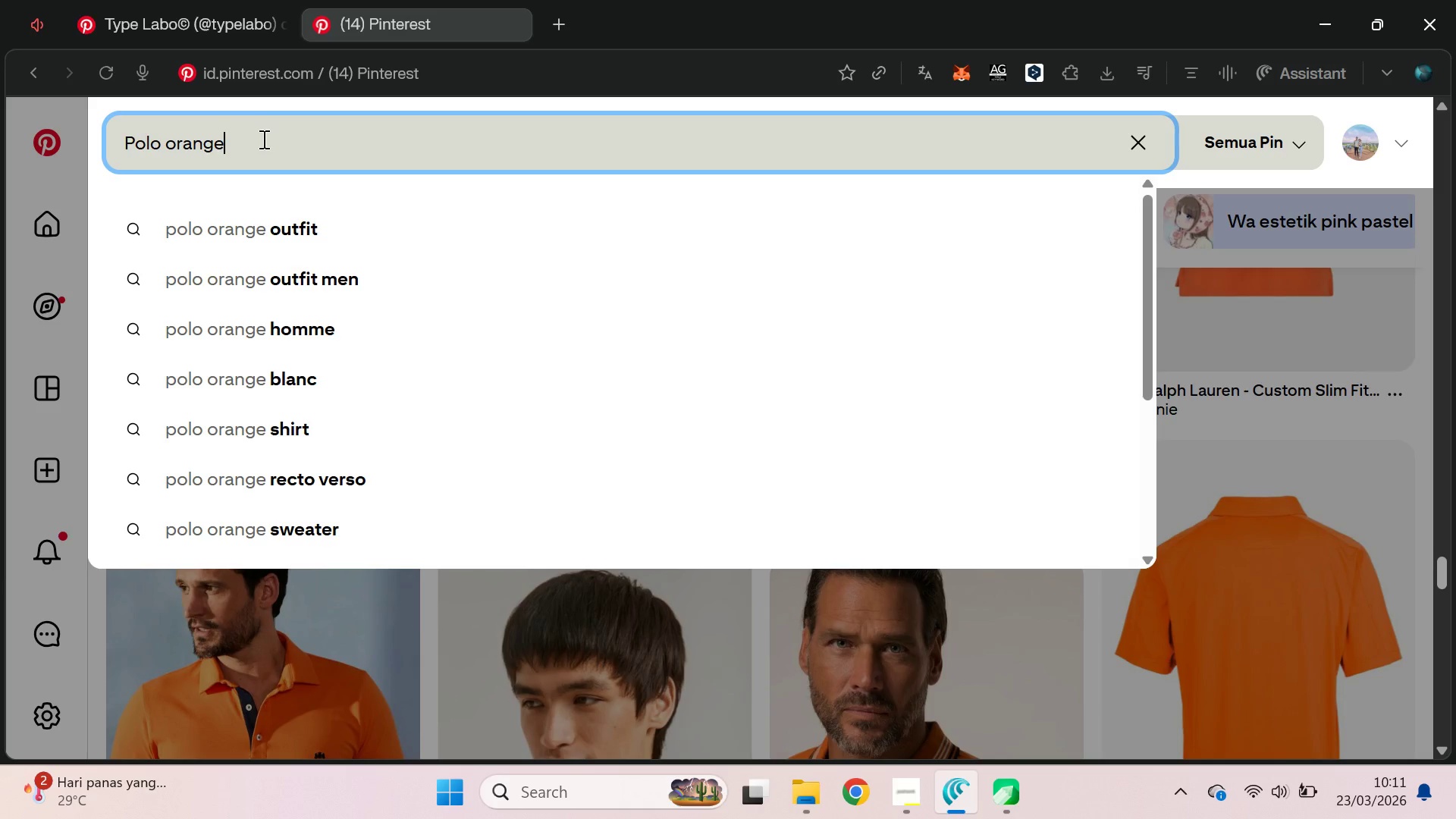 
key(Control+ControlLeft)
 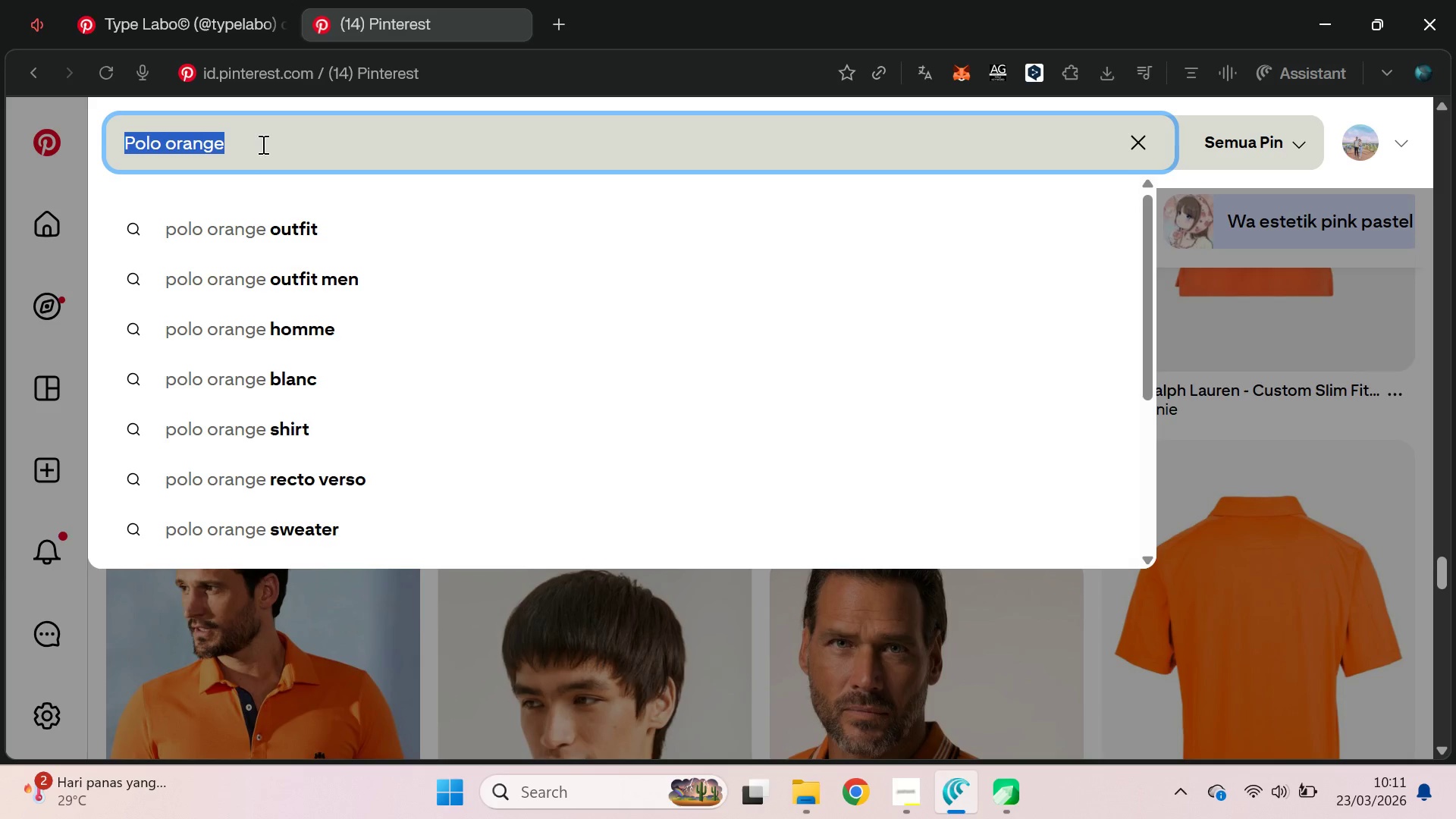 
key(Control+A)
 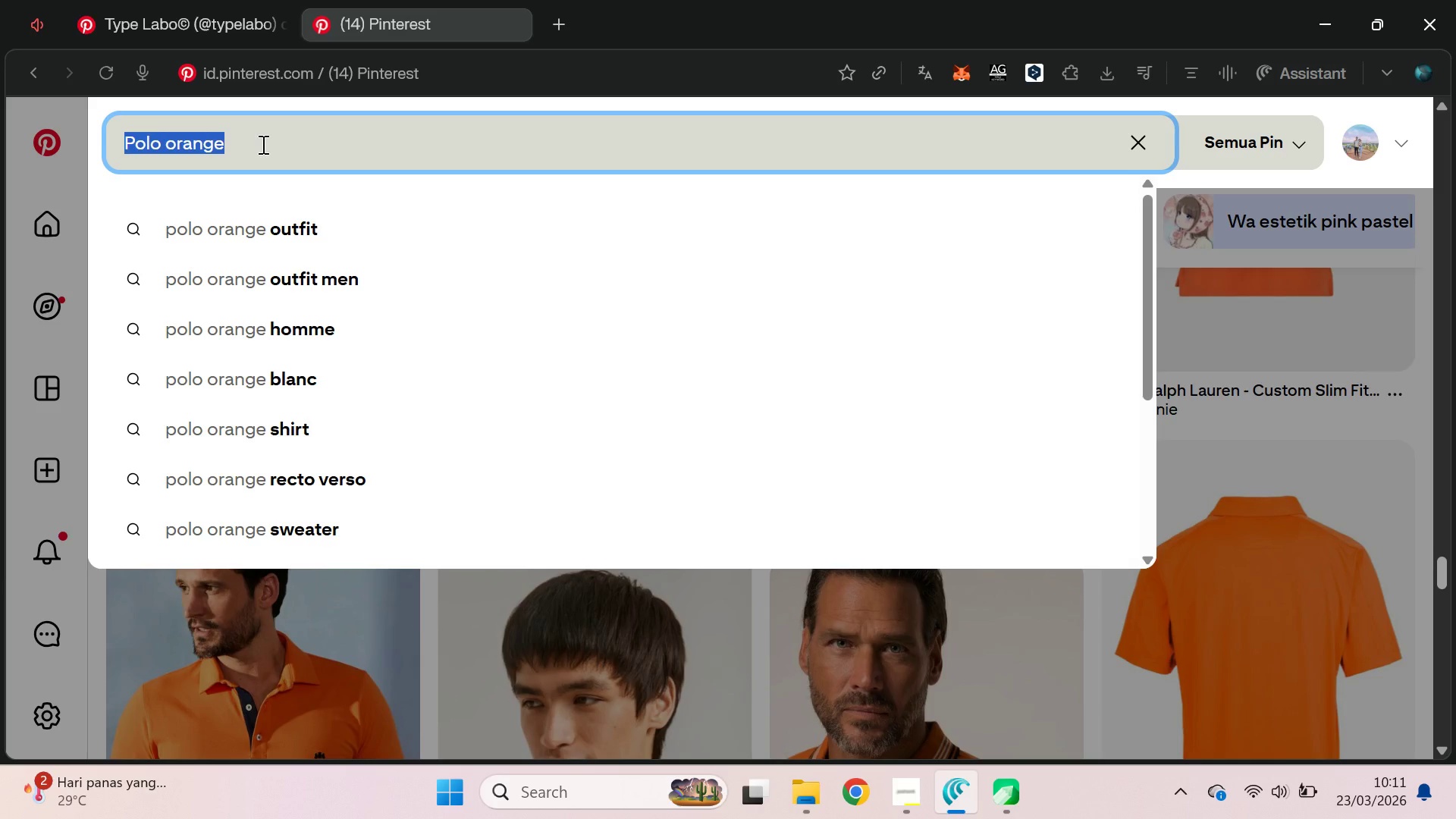 
type(event app)
key(Backspace)
key(Backspace)
key(Backspace)
 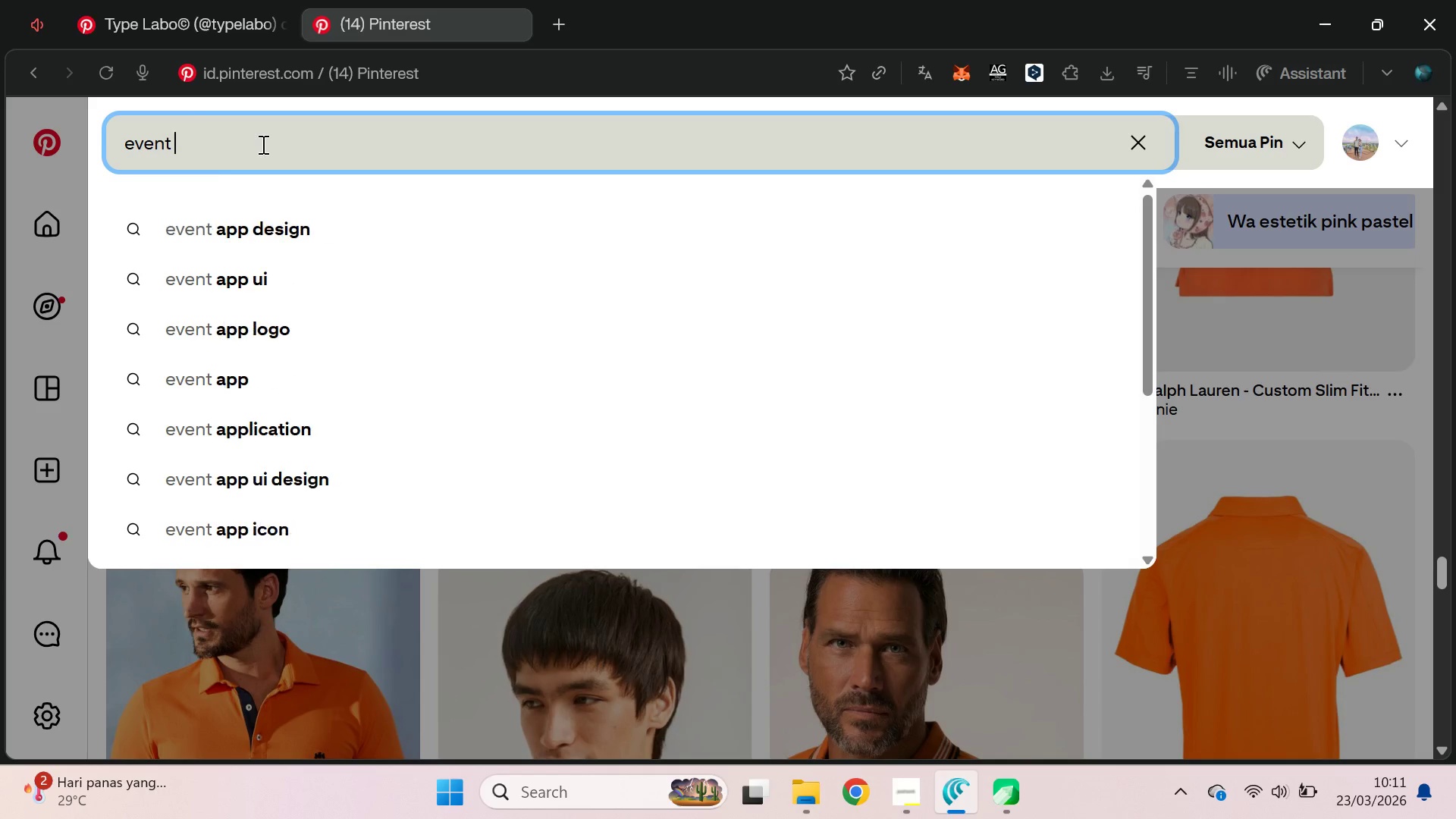 
key(ArrowDown)
 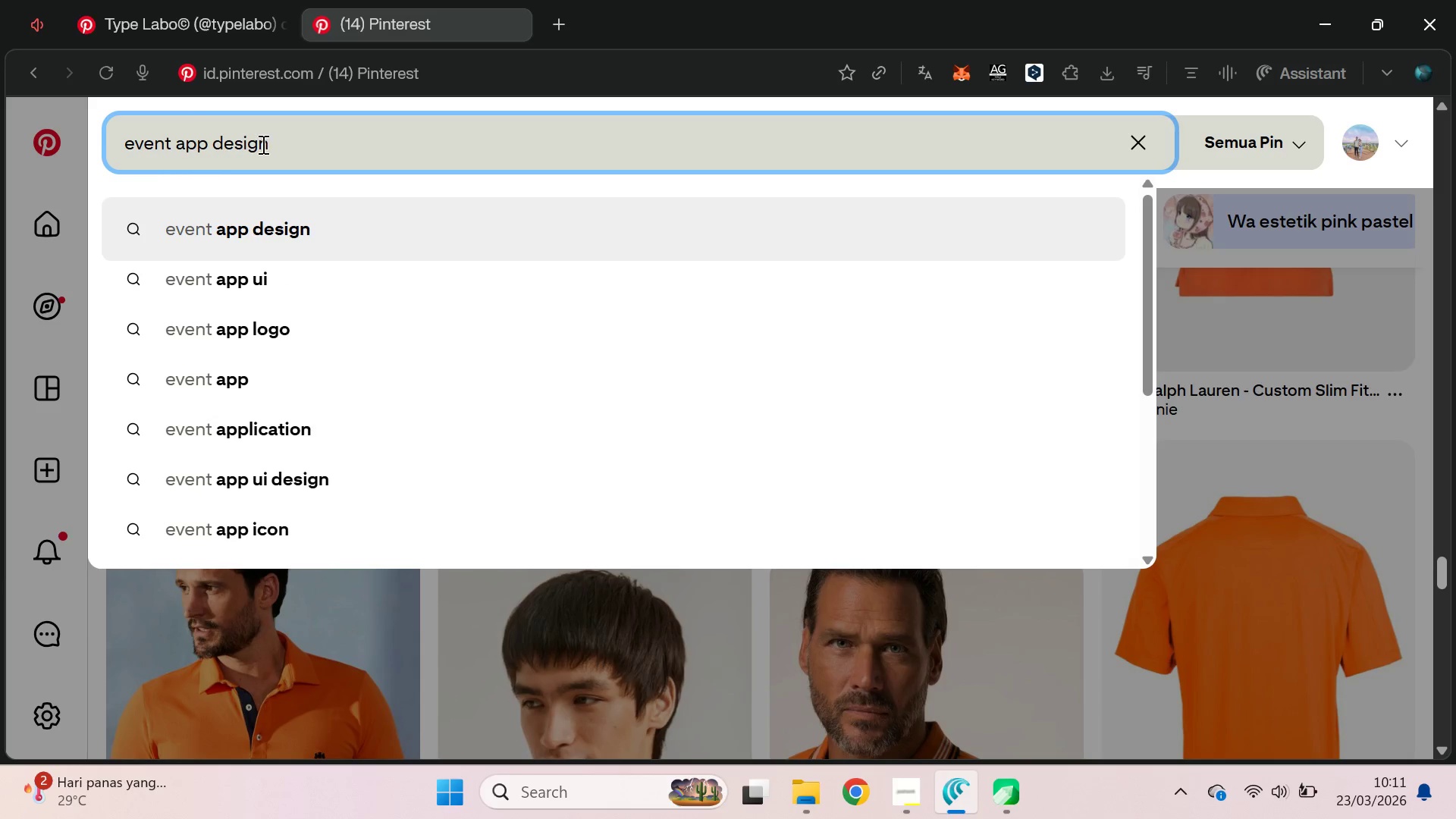 
key(Control+Backspace)
 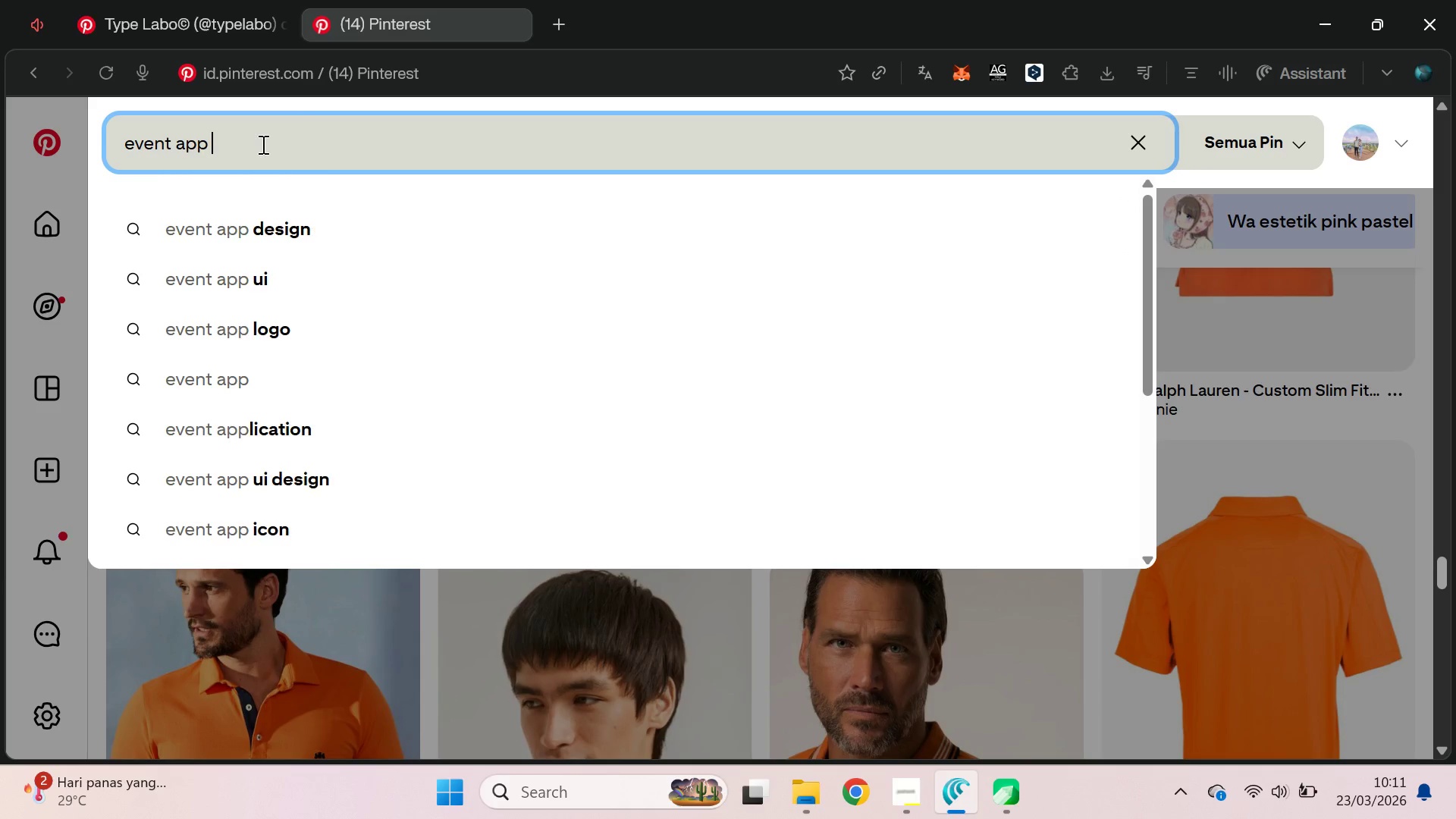 
key(Control+Backspace)
 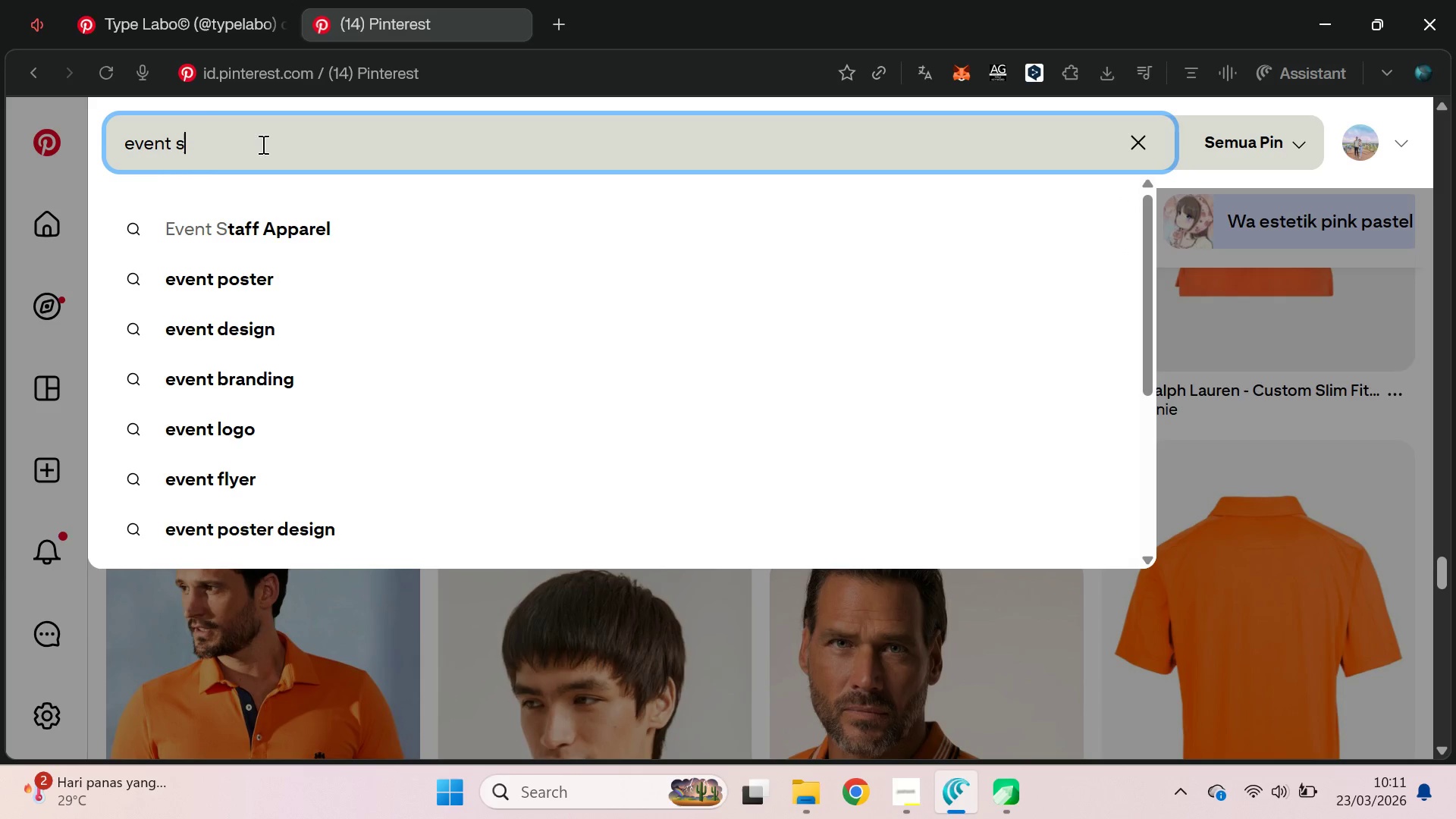 
key(S)
 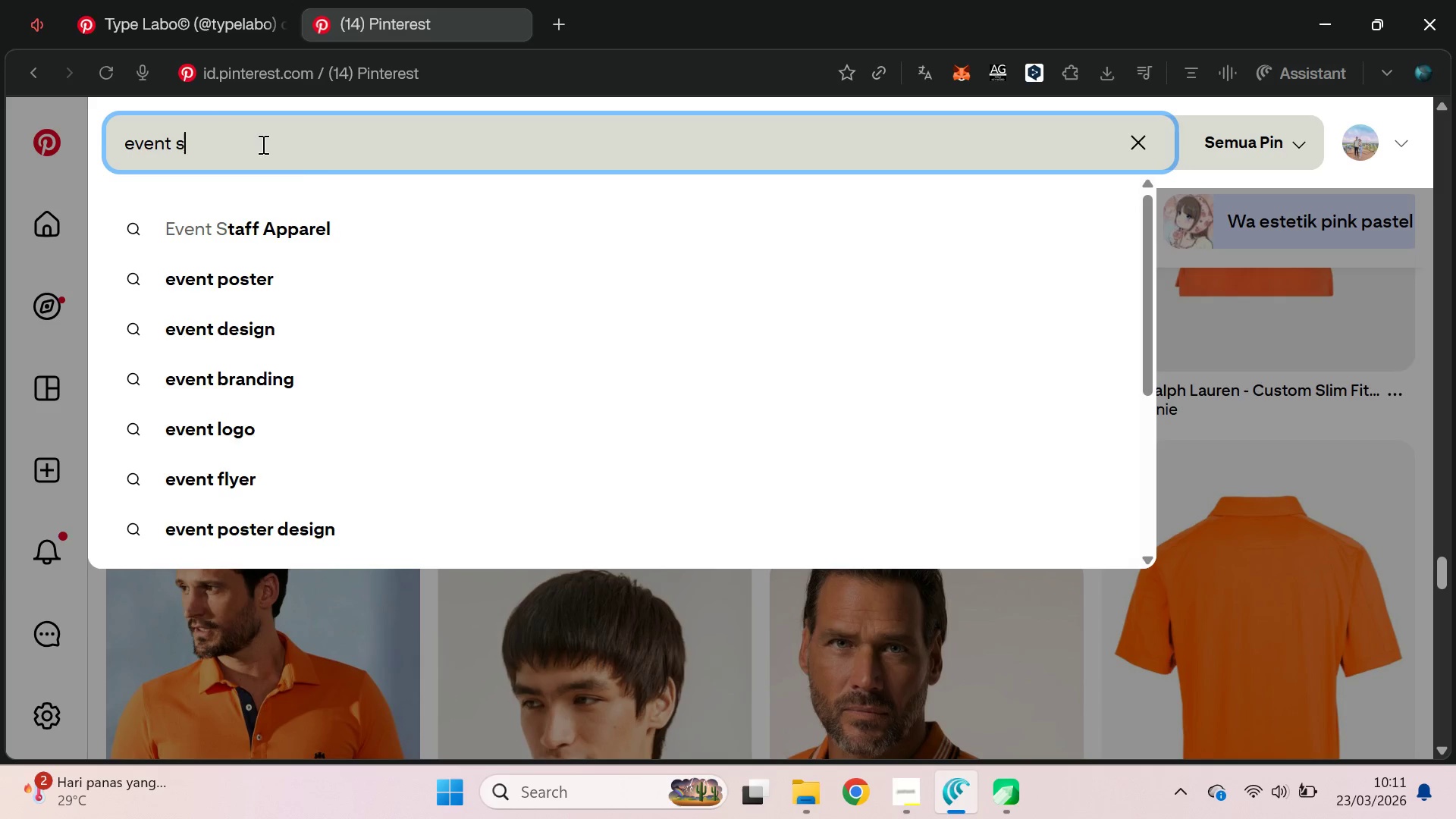 
key(ArrowDown)
 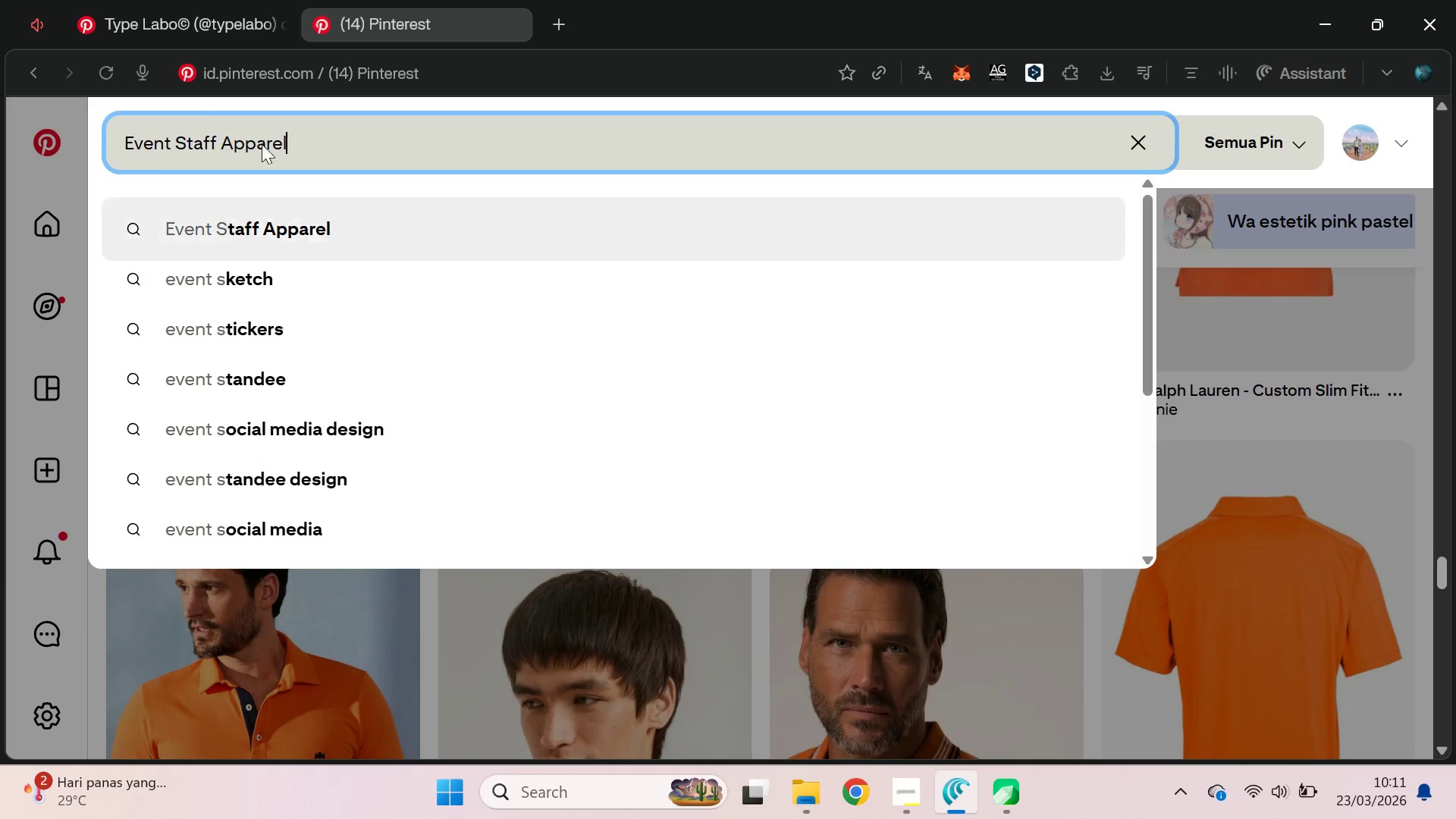 
key(Enter)
 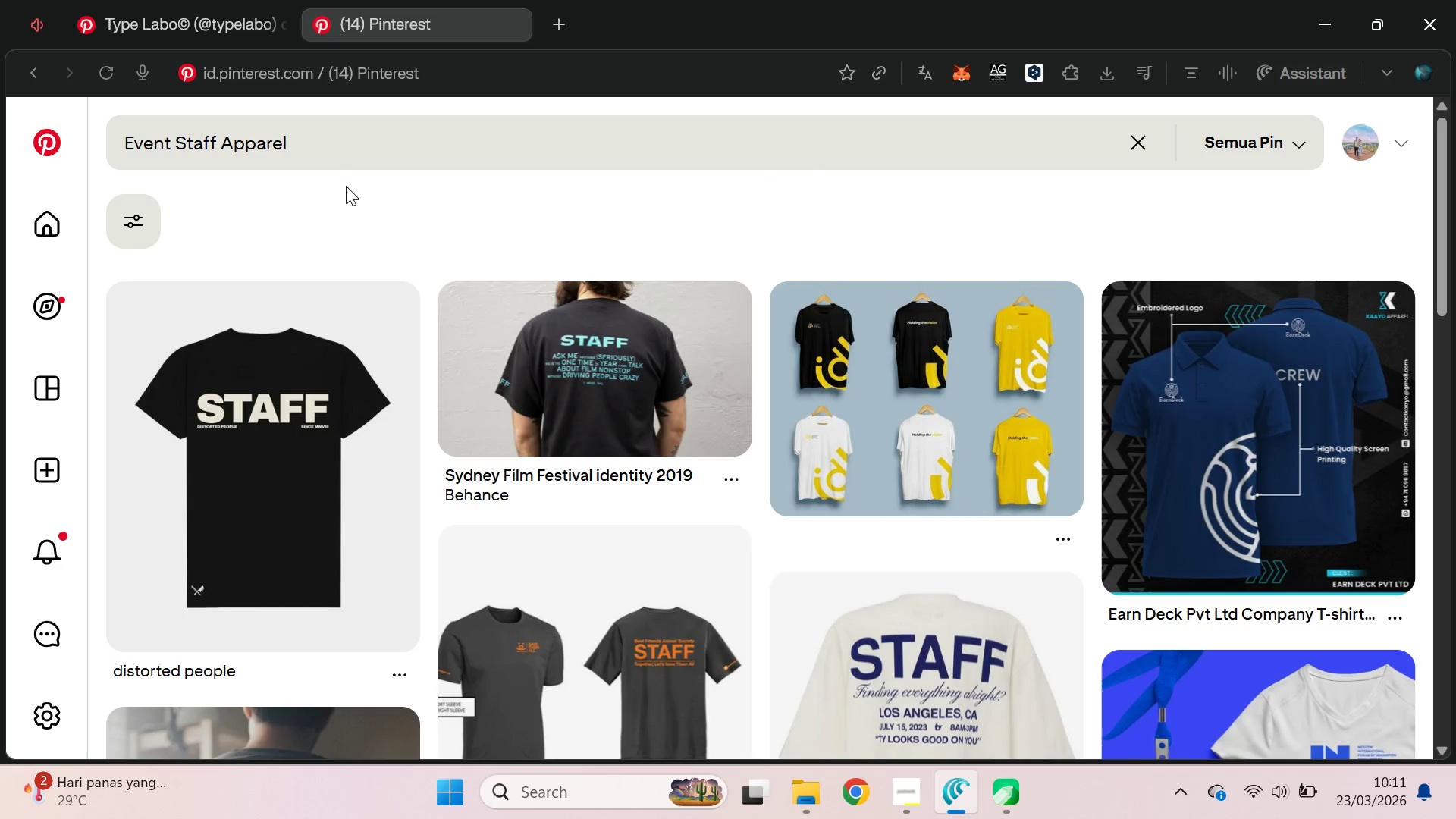 
key(VolumeUp)
 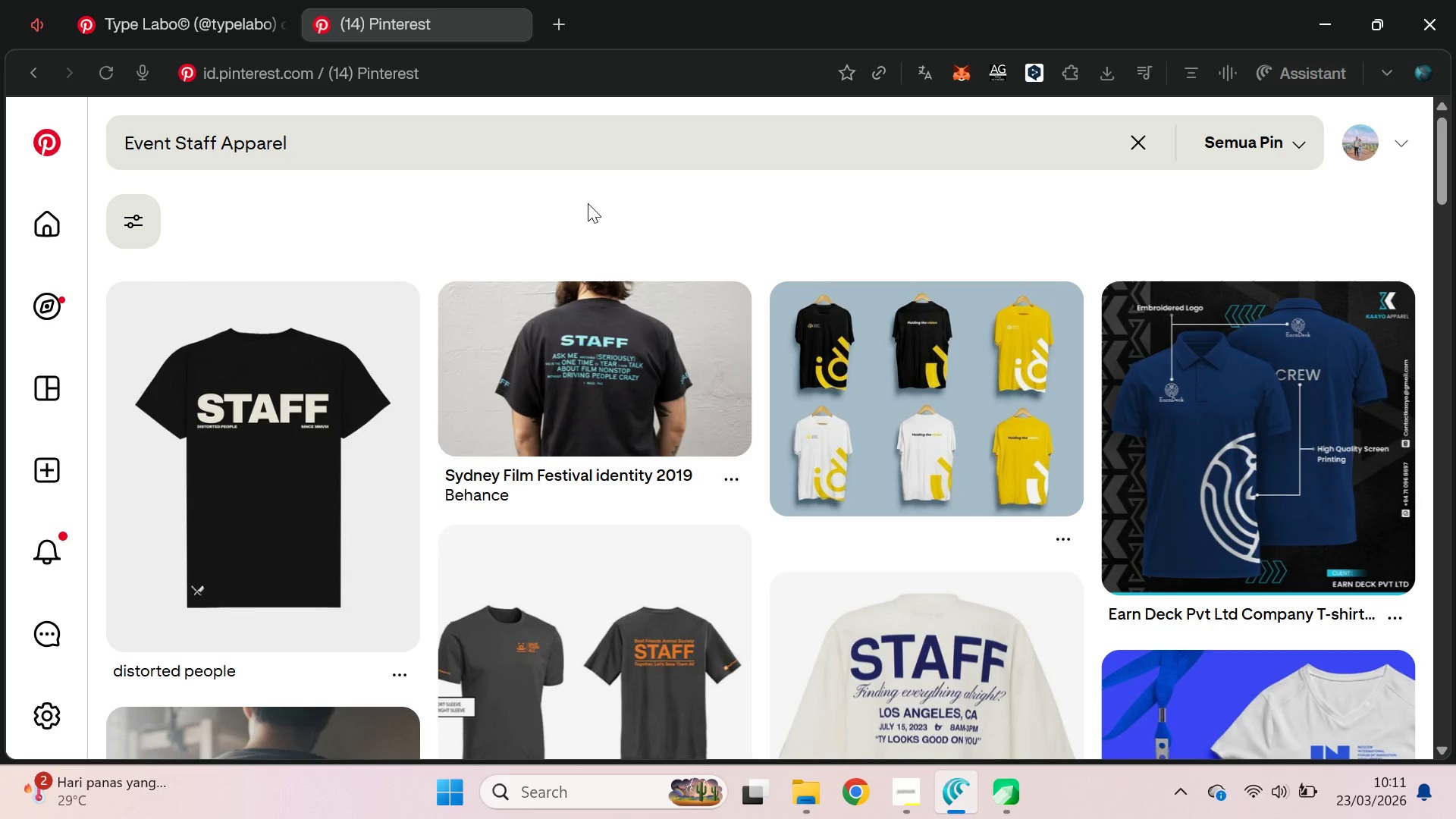 
scroll: coordinate [619, 165], scroll_direction: down, amount: 16.0
 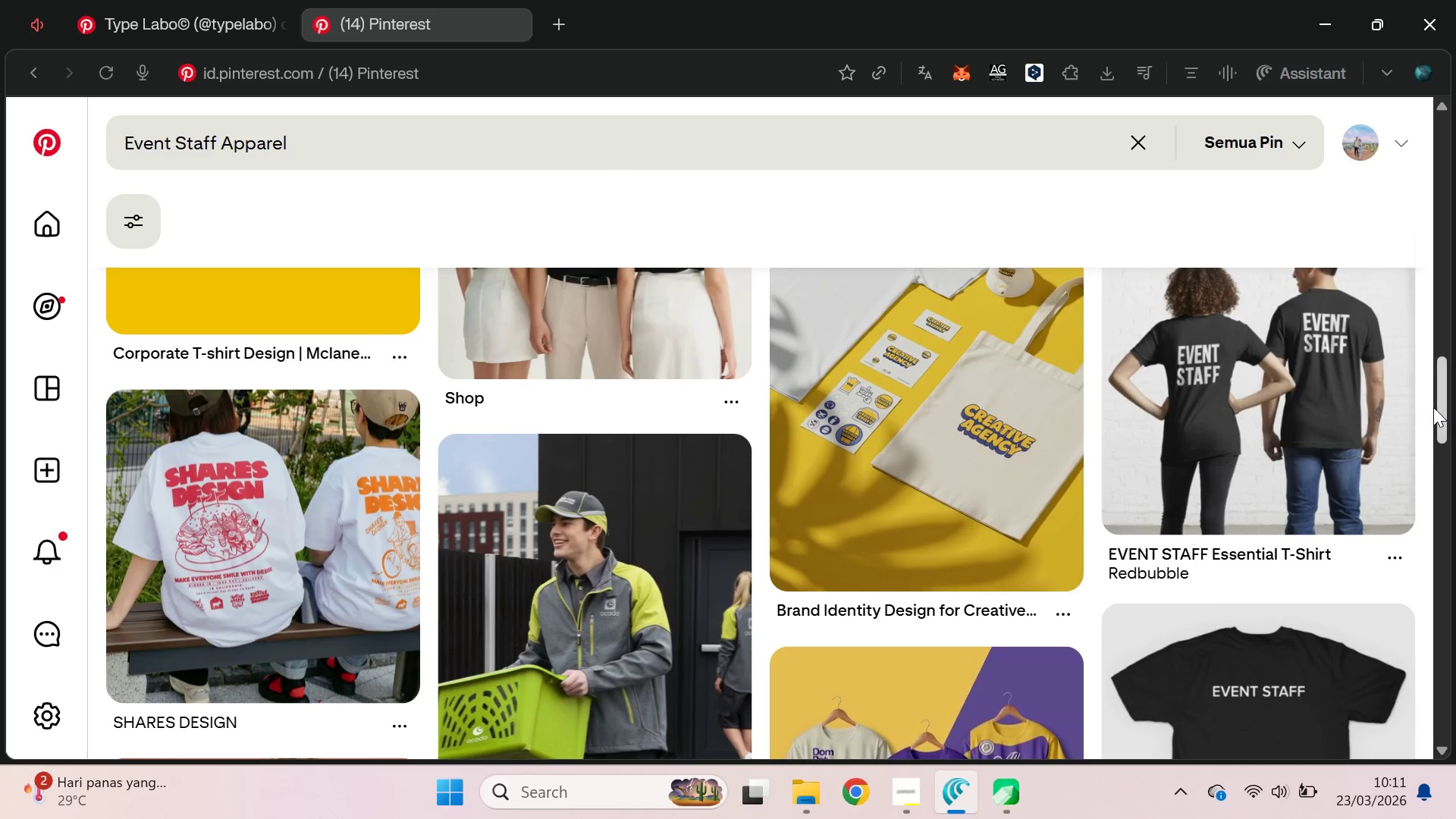 
left_click_drag(start_coordinate=[1438, 403], to_coordinate=[1455, 572])
 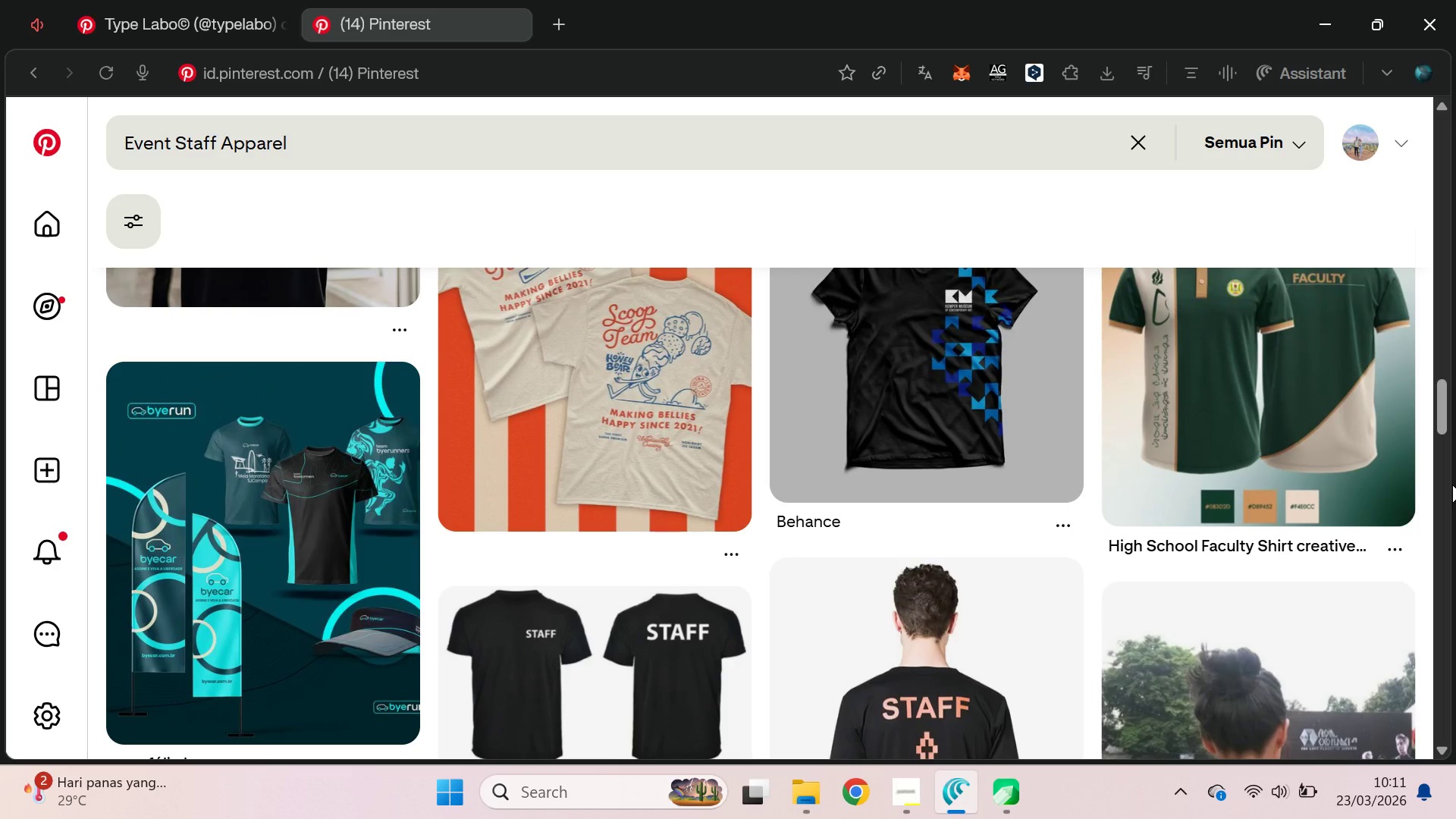 
wait(10.76)
 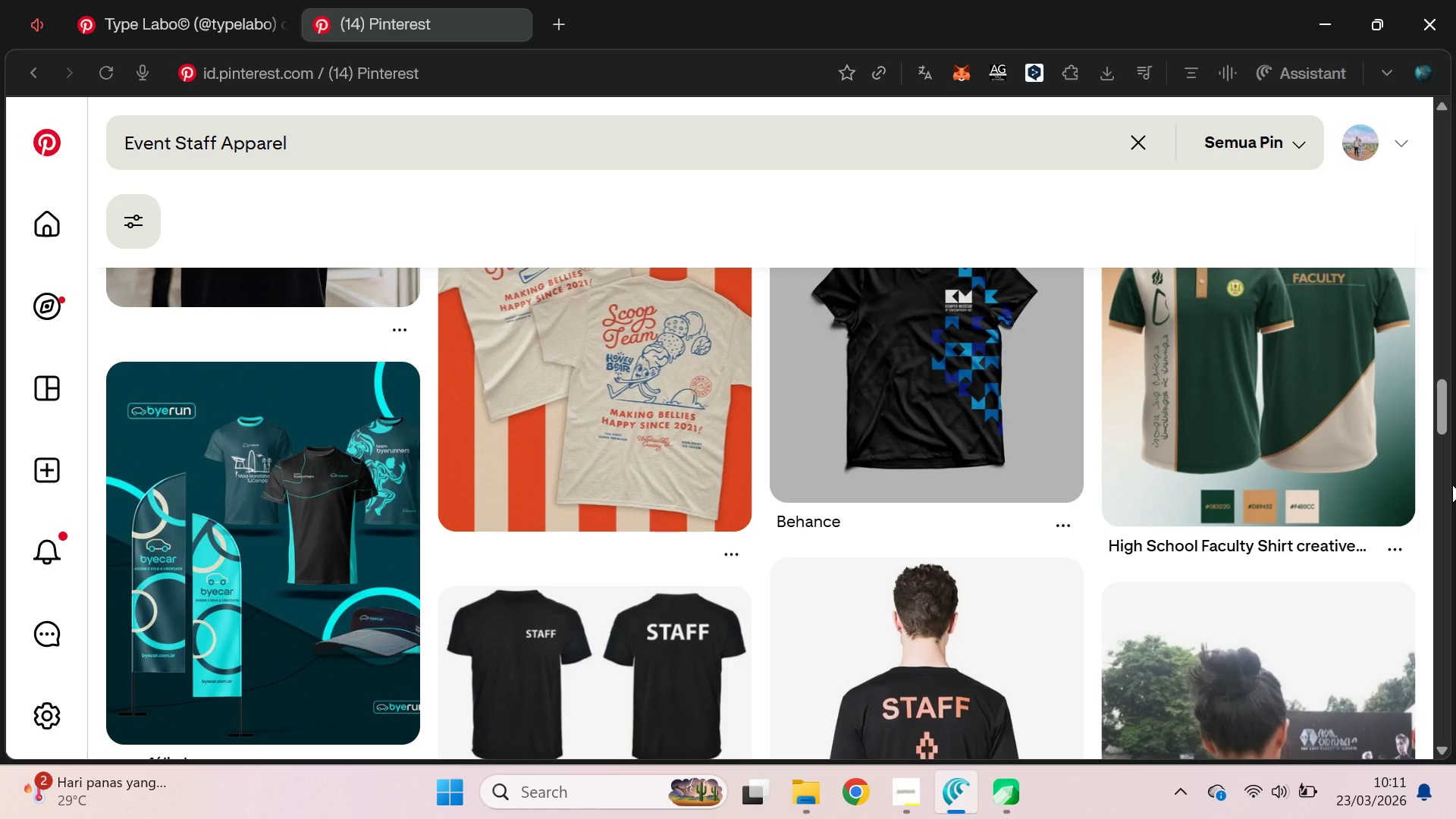 
left_click_drag(start_coordinate=[1443, 395], to_coordinate=[1454, 475])
 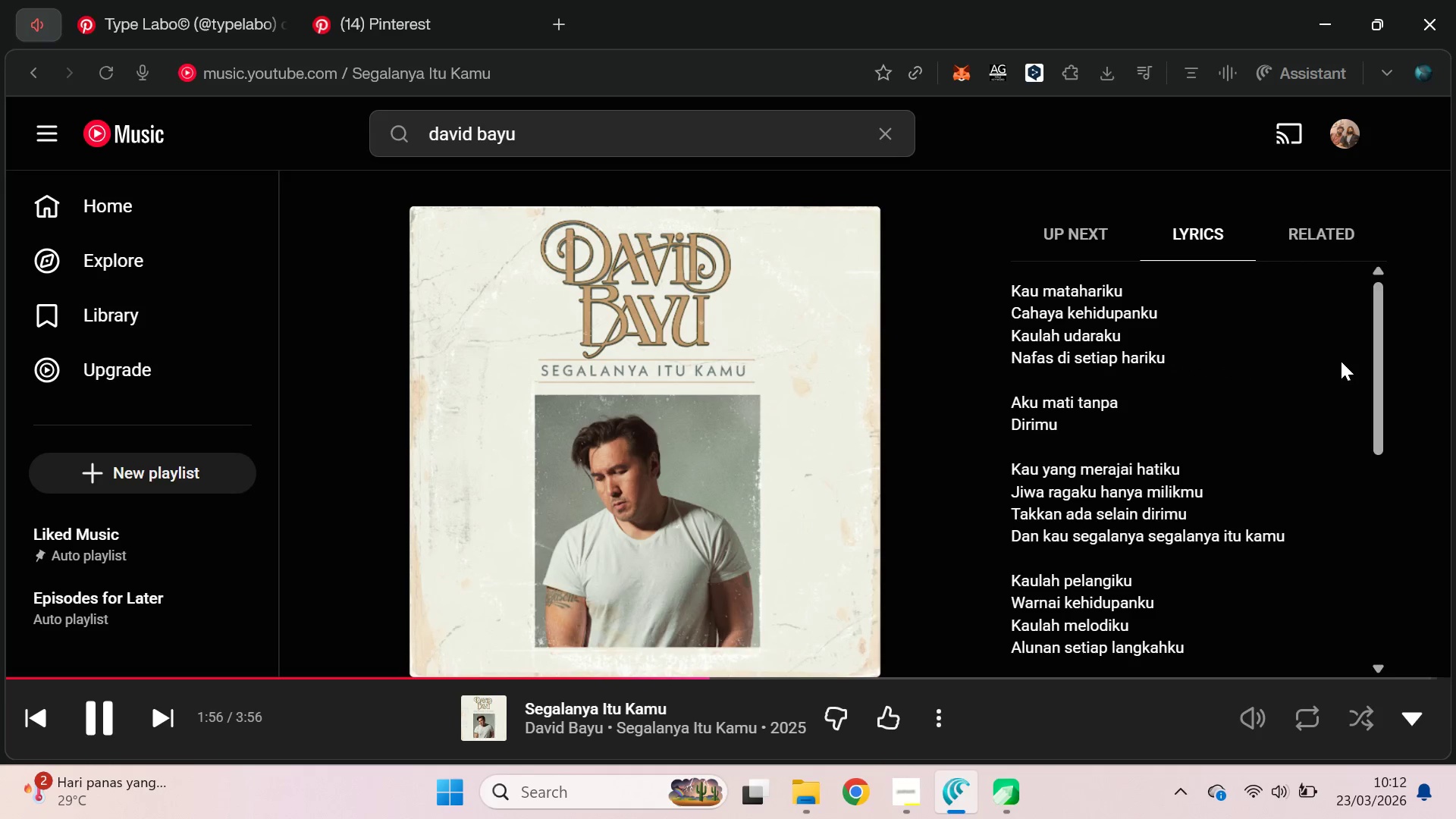 
left_click_drag(start_coordinate=[1373, 337], to_coordinate=[1373, 515])
 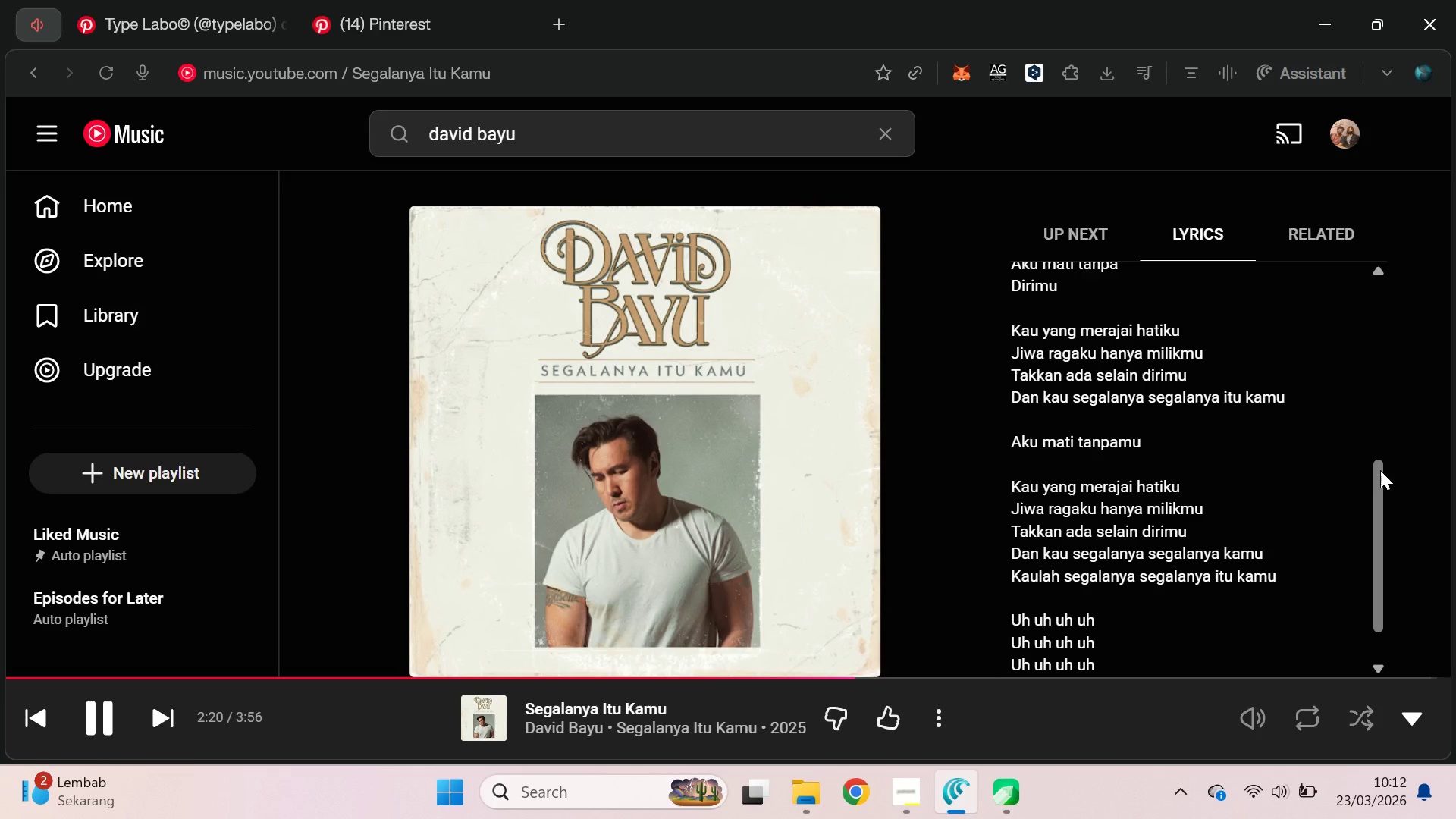 
wait(17.59)
 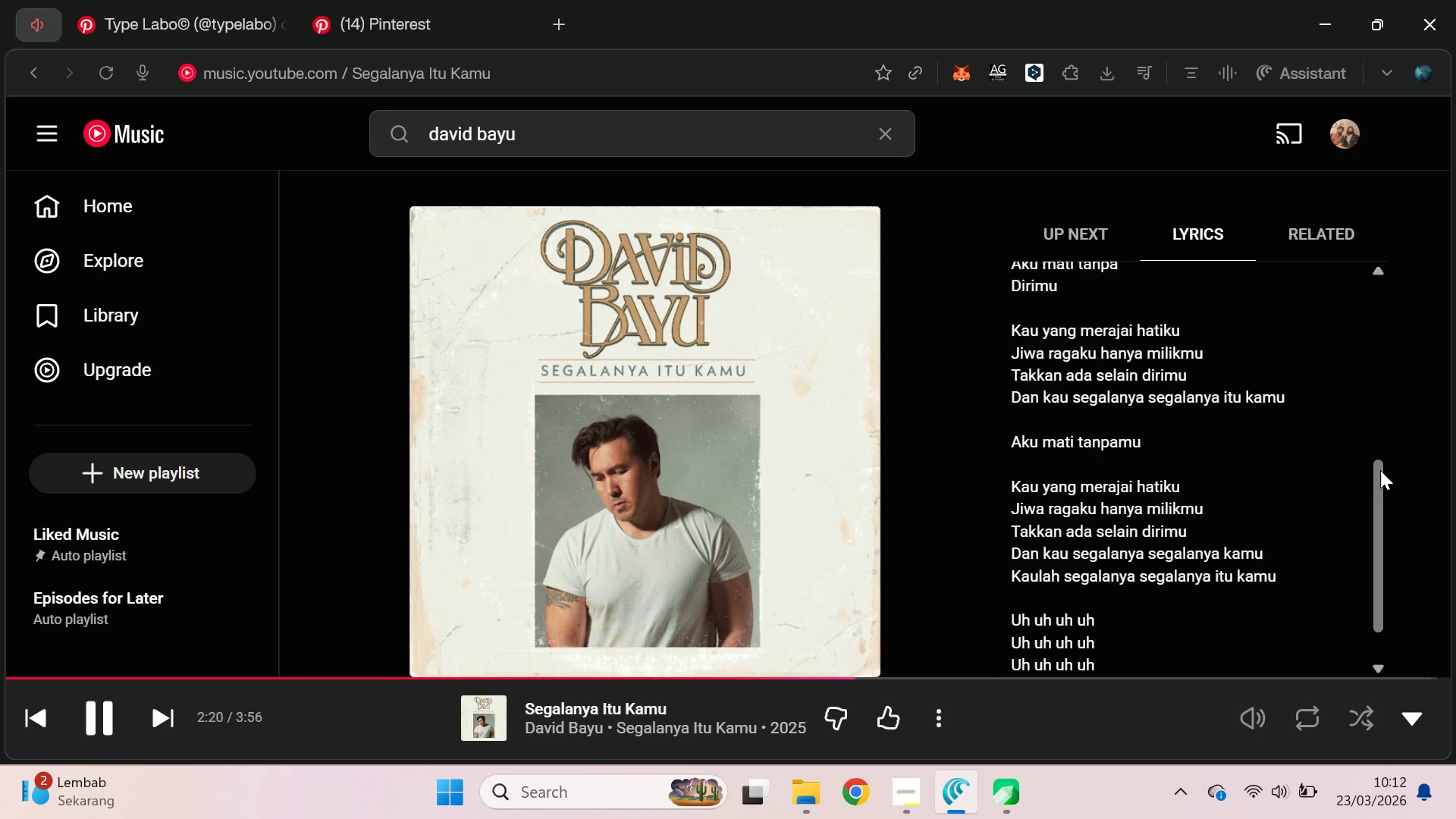 
scroll: coordinate [970, 438], scroll_direction: down, amount: 2.0
 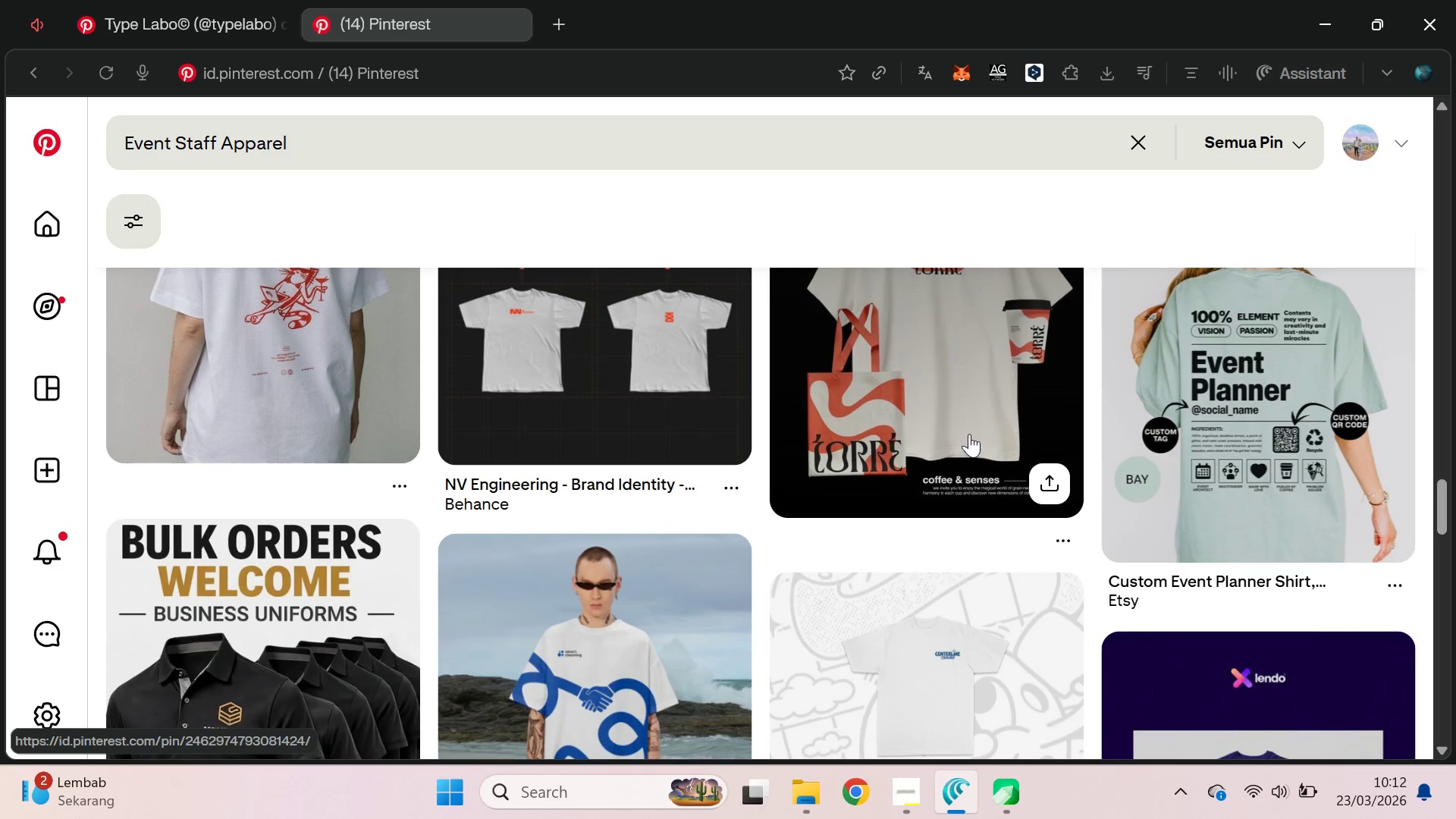 
scroll: coordinate [969, 435], scroll_direction: none, amount: 0.0
 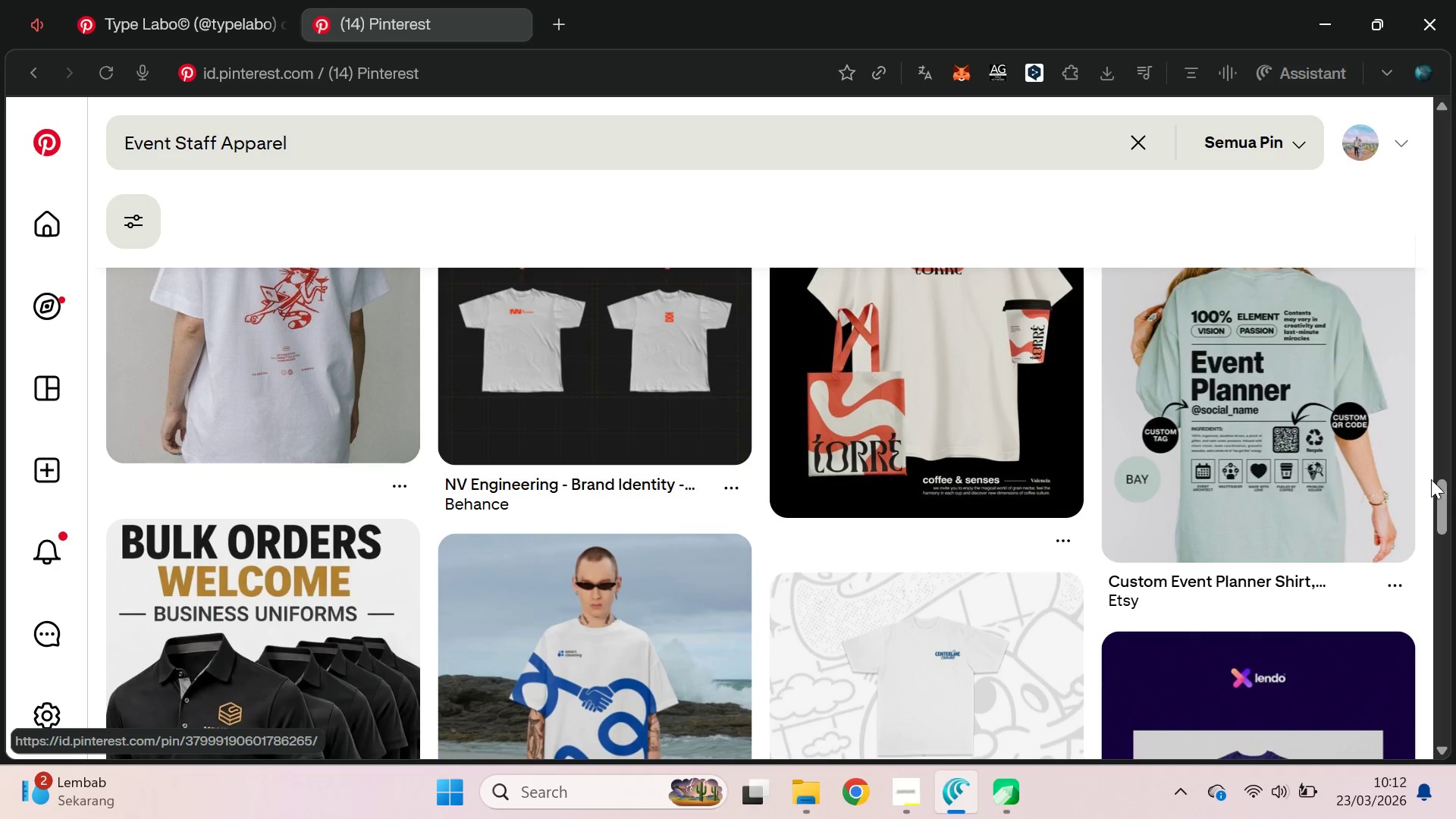 
left_click_drag(start_coordinate=[1444, 489], to_coordinate=[1454, 519])
 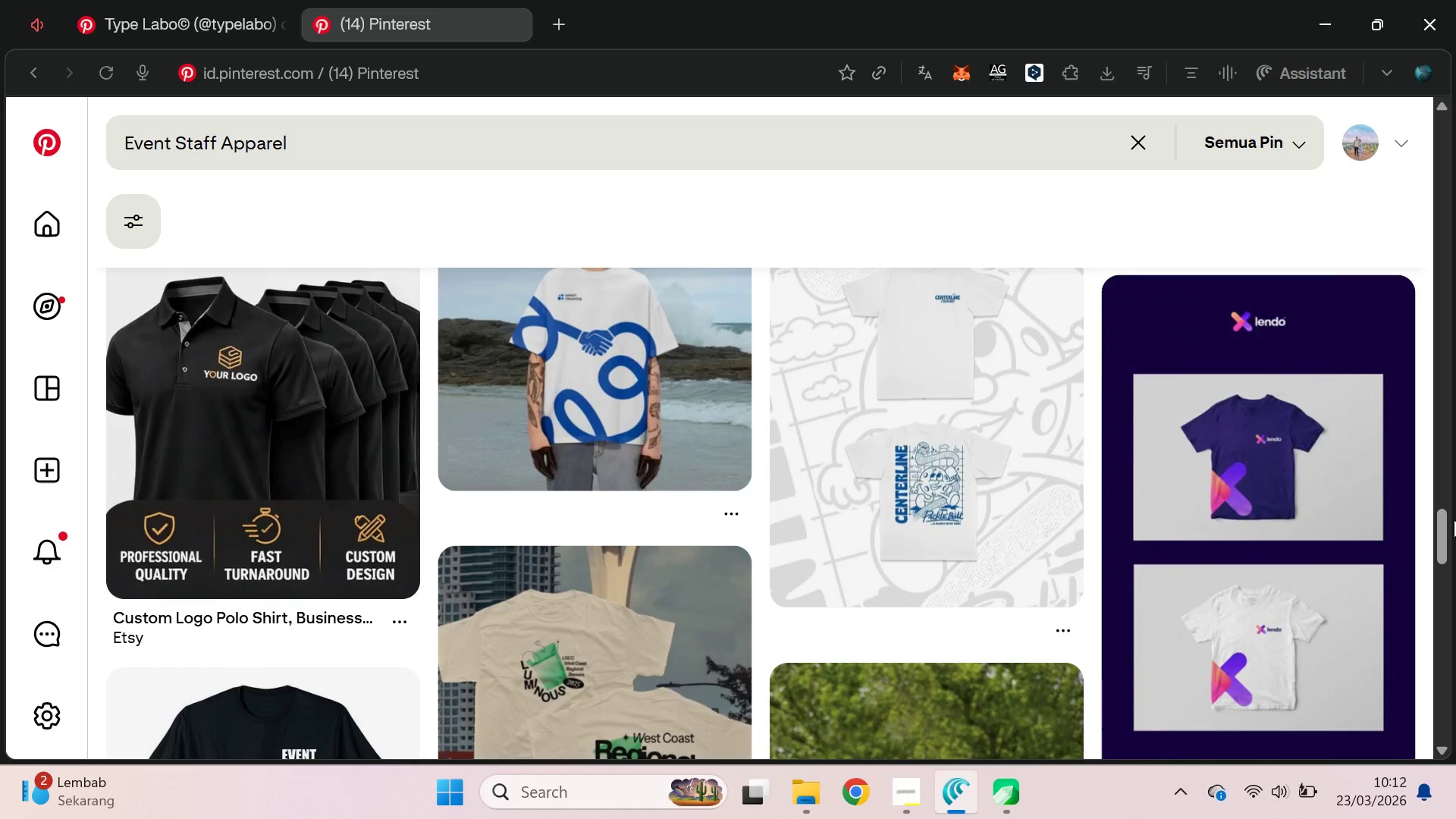 
key(Alt+AltLeft)
 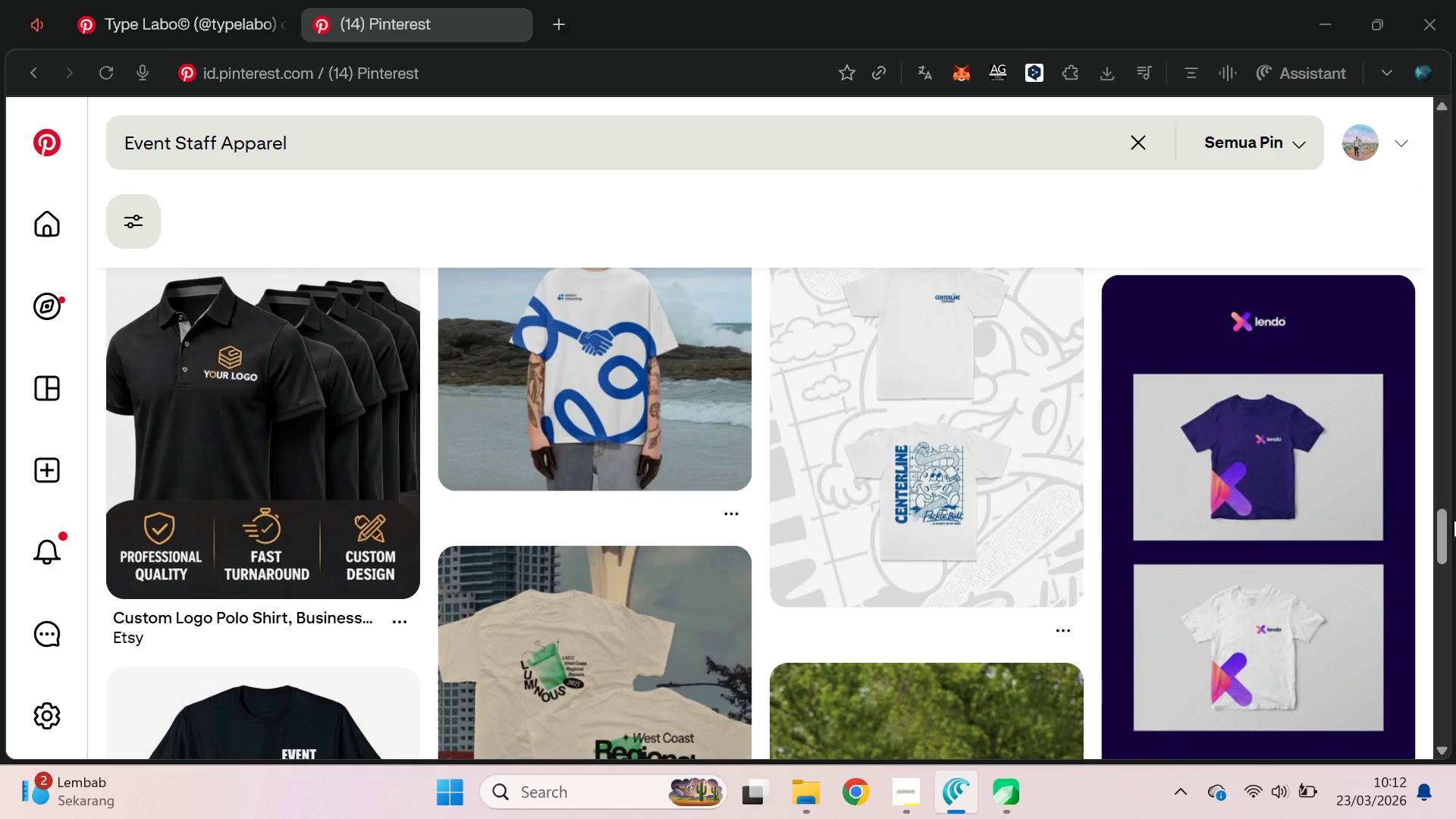 
key(Alt+Tab)